 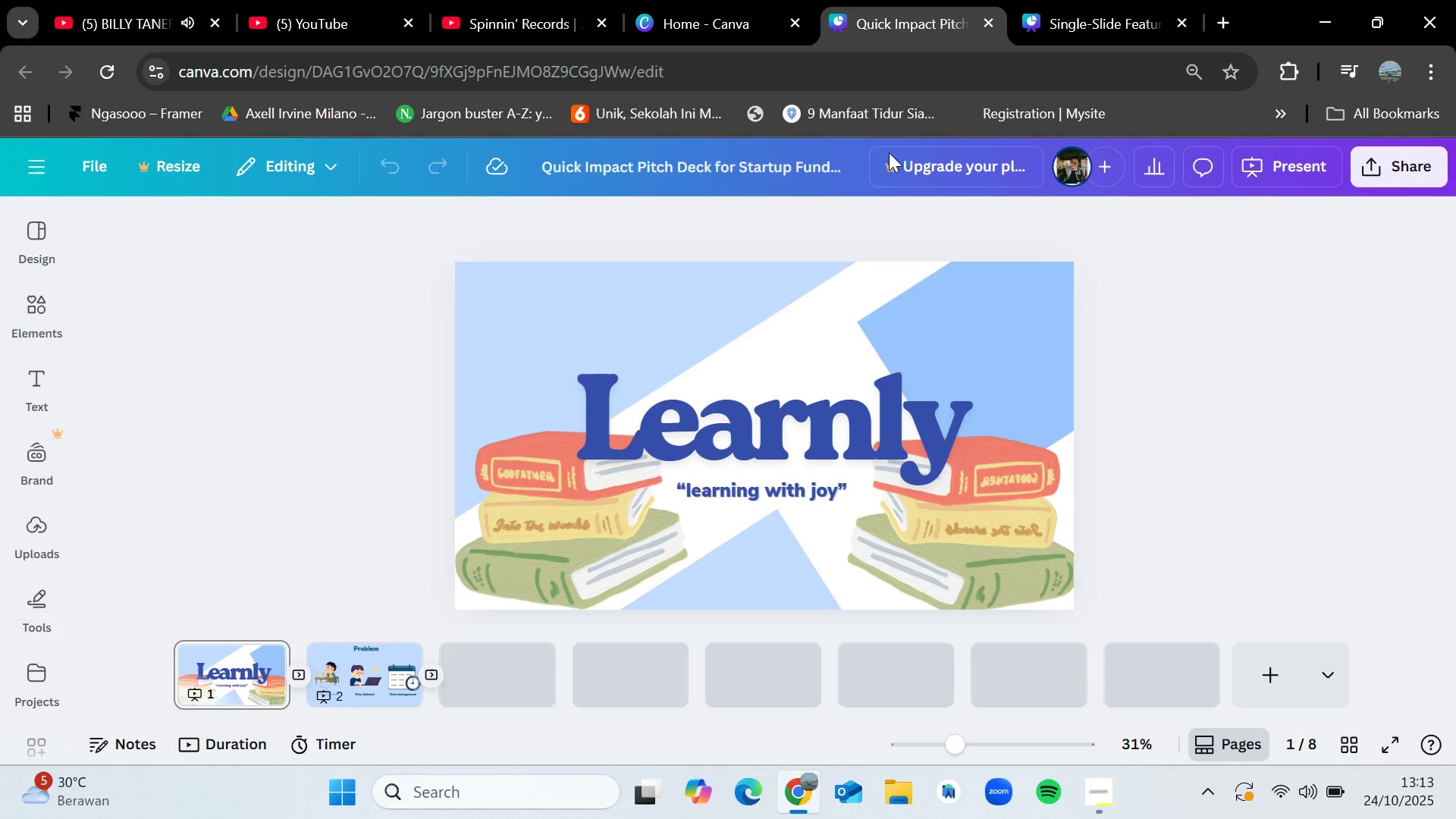 
left_click([366, 652])
 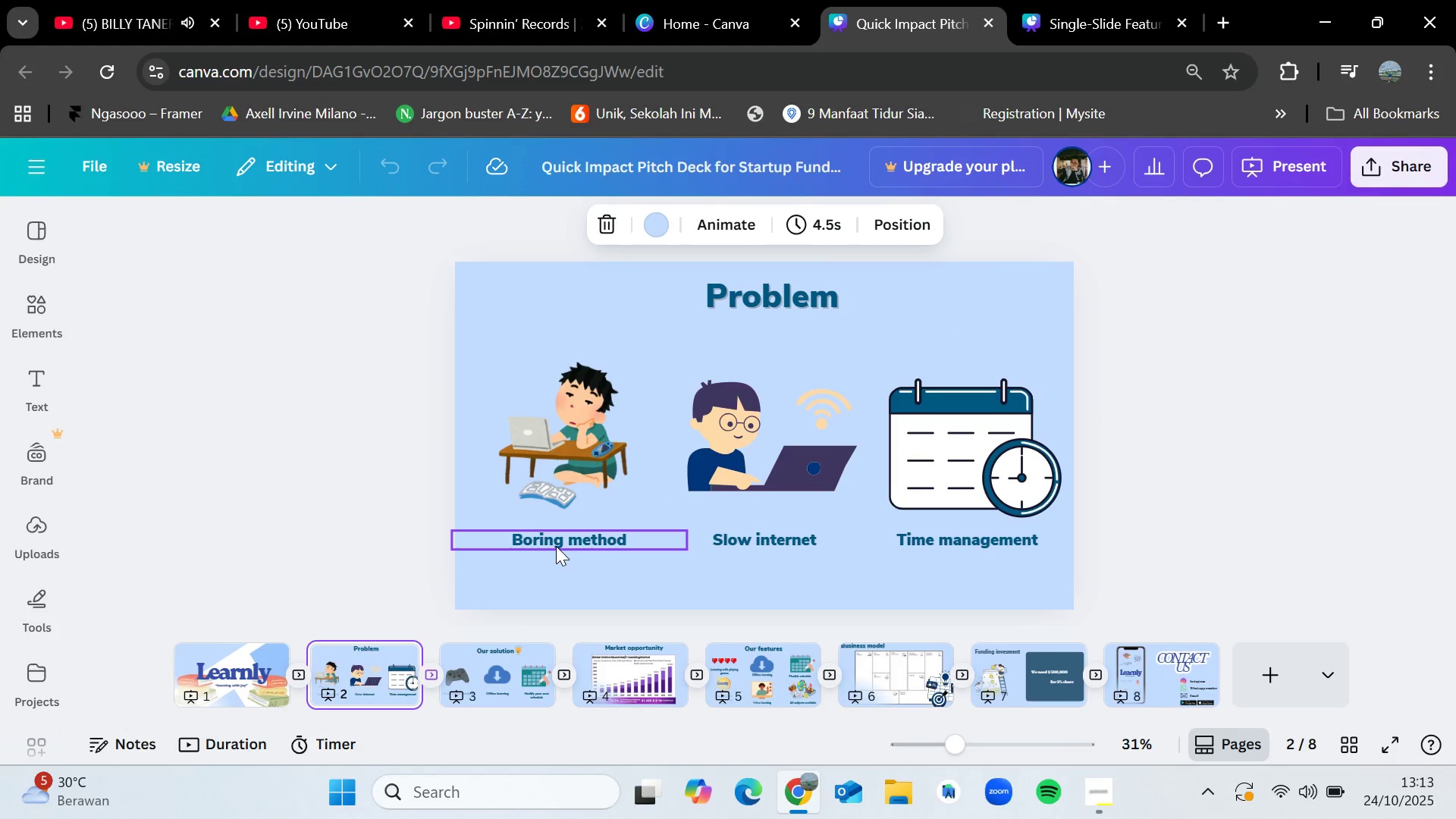 
left_click([556, 546])
 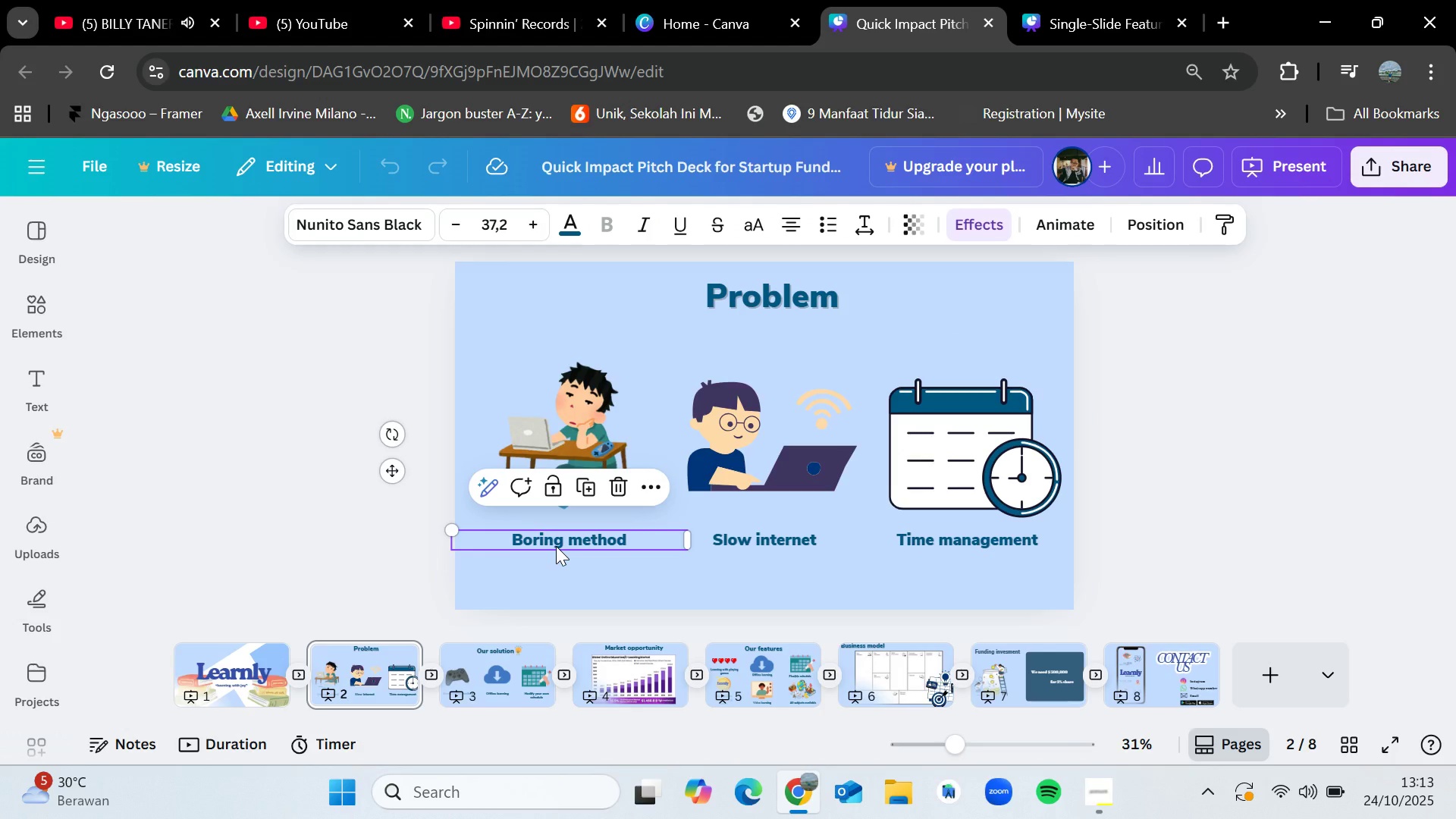 
key(Control+C)
 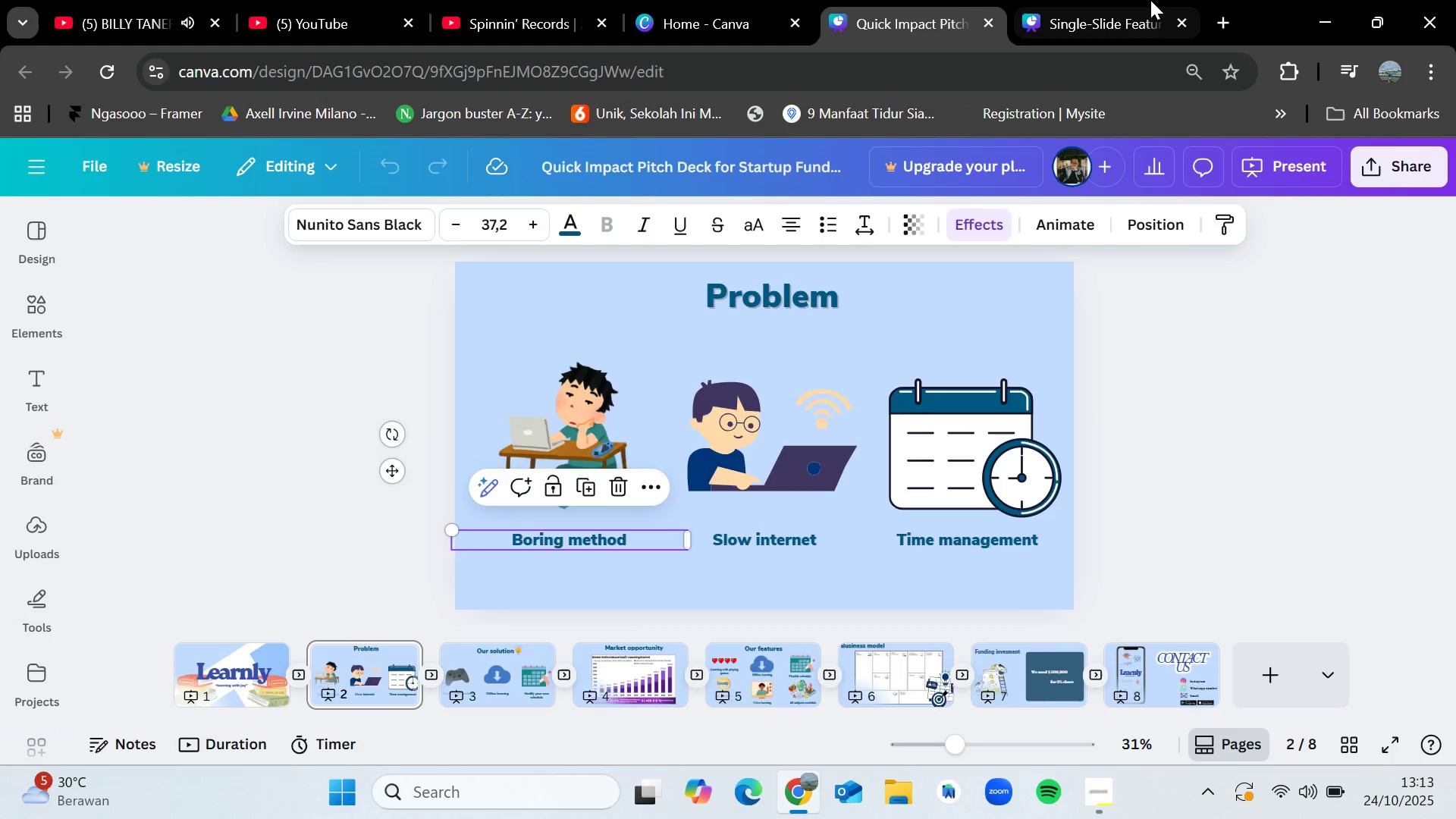 
left_click([1149, 0])
 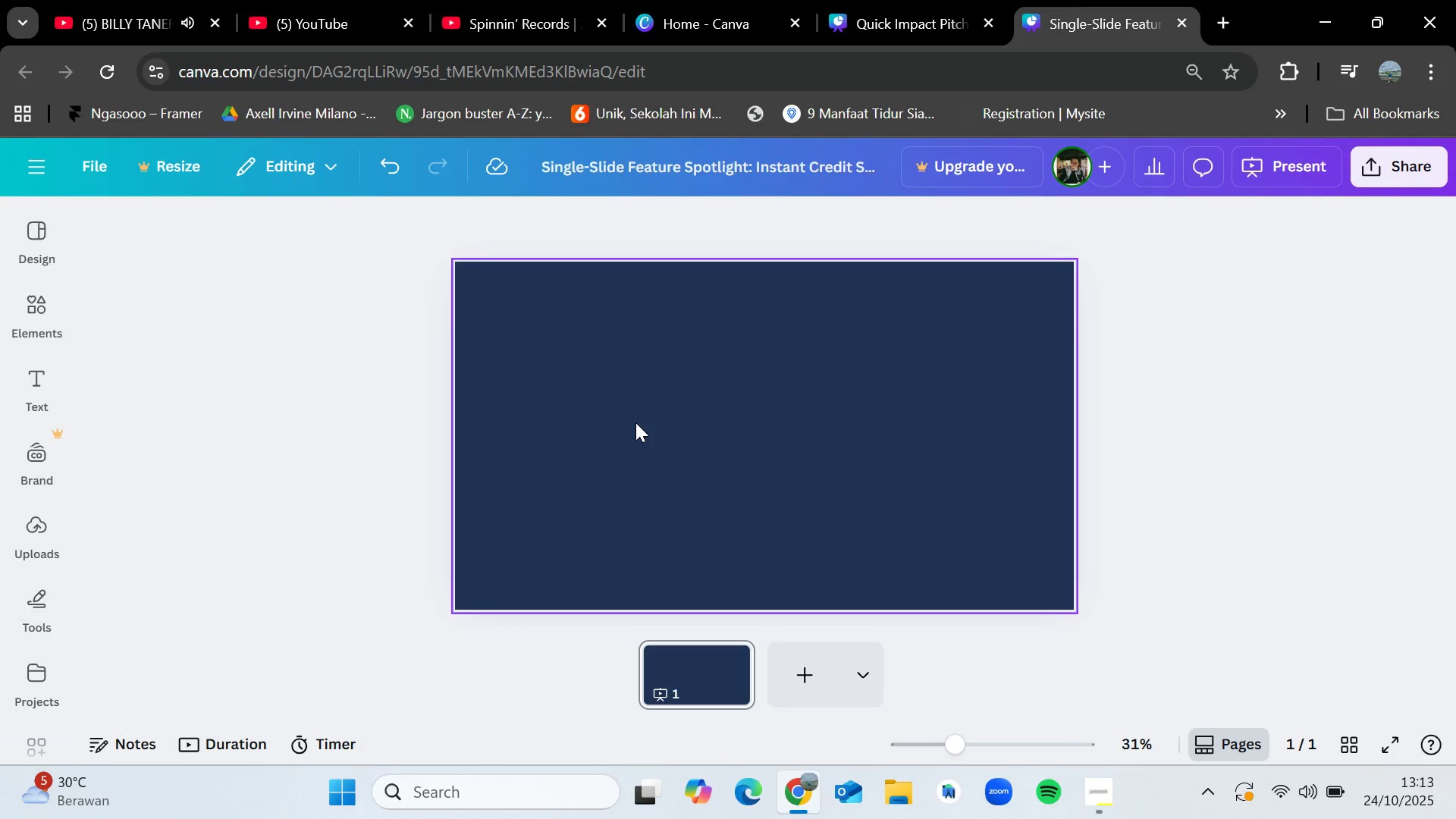 
left_click([635, 422])
 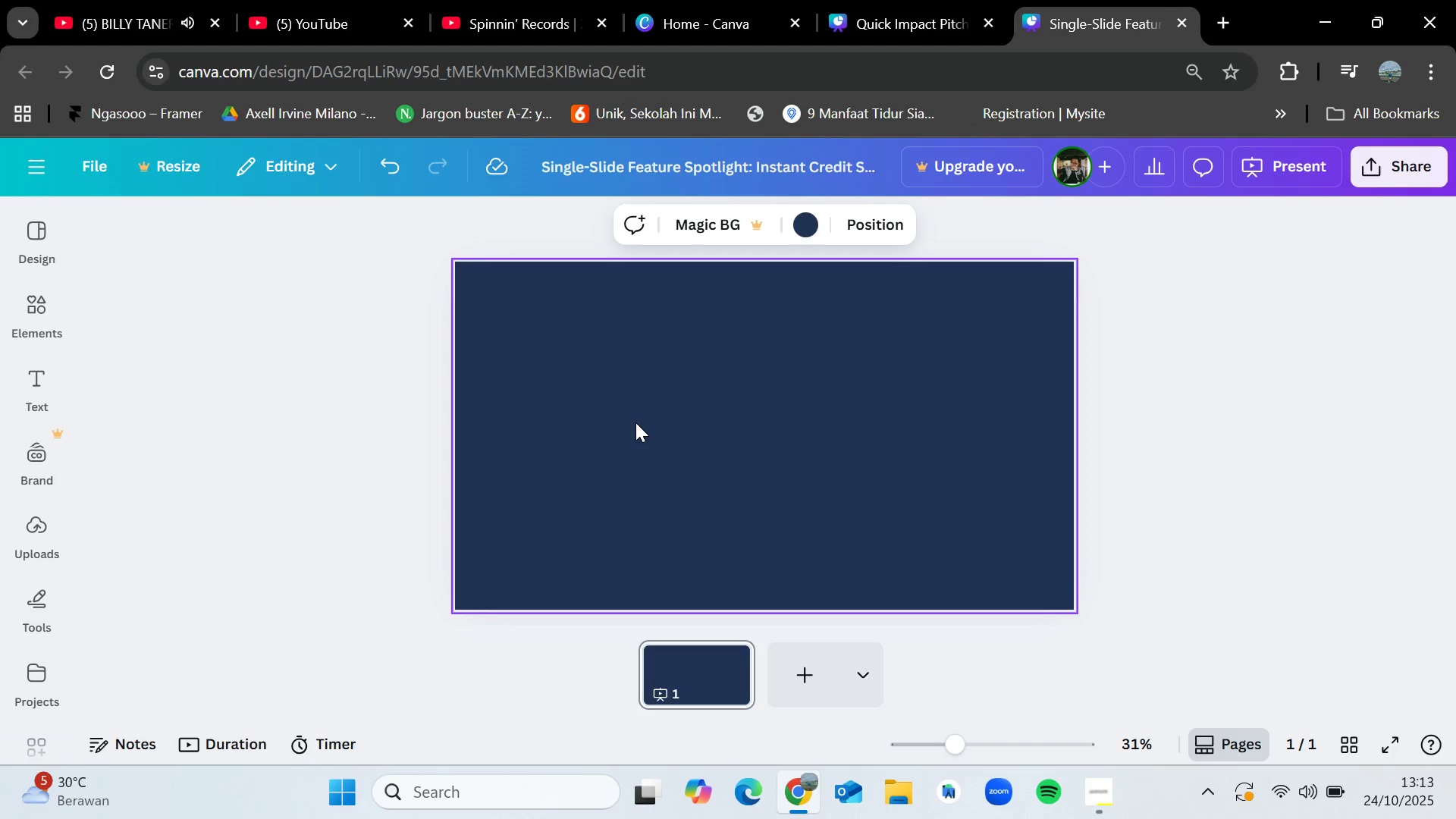 
key(Control+V)
 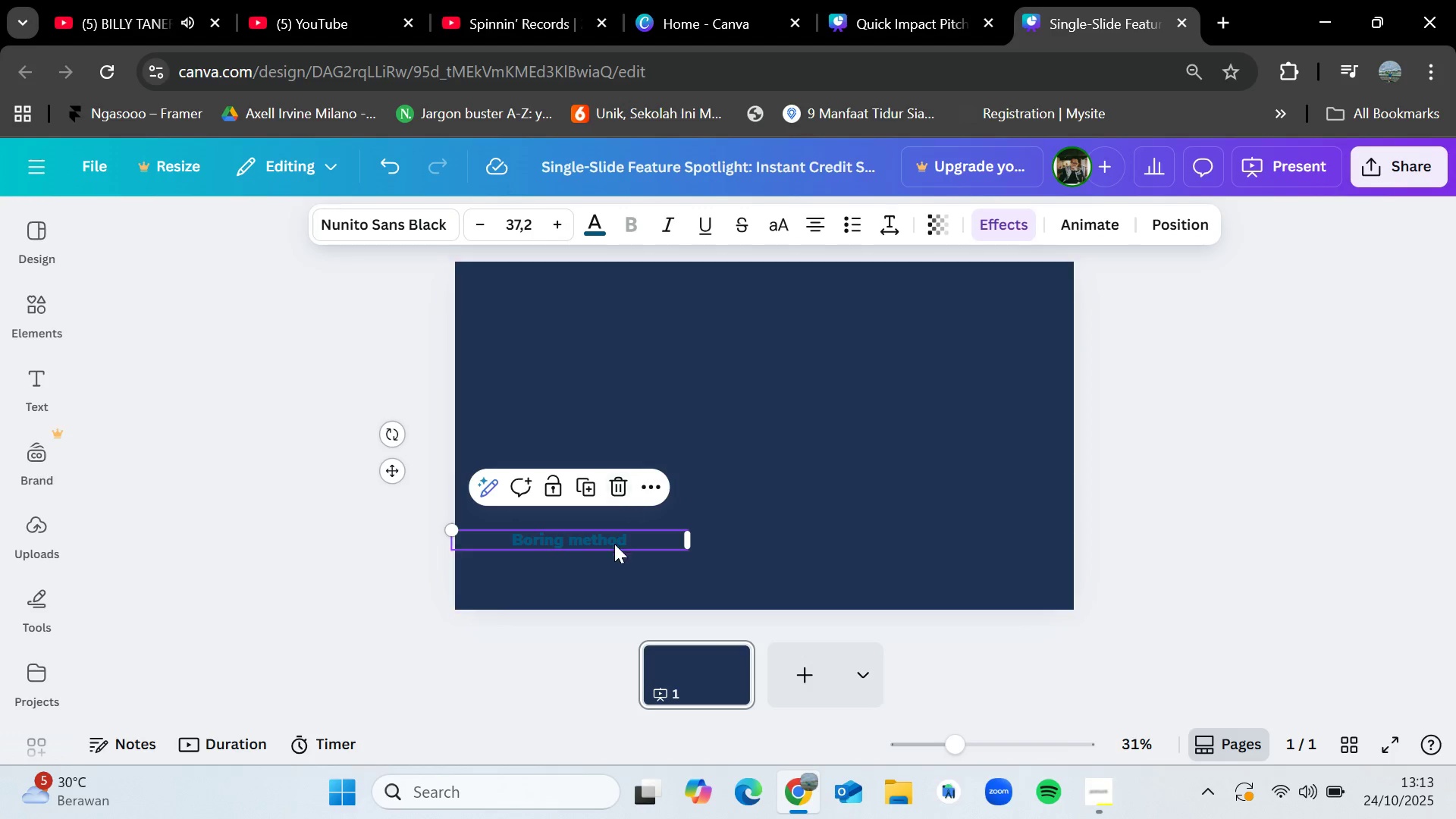 
left_click([762, 491])
 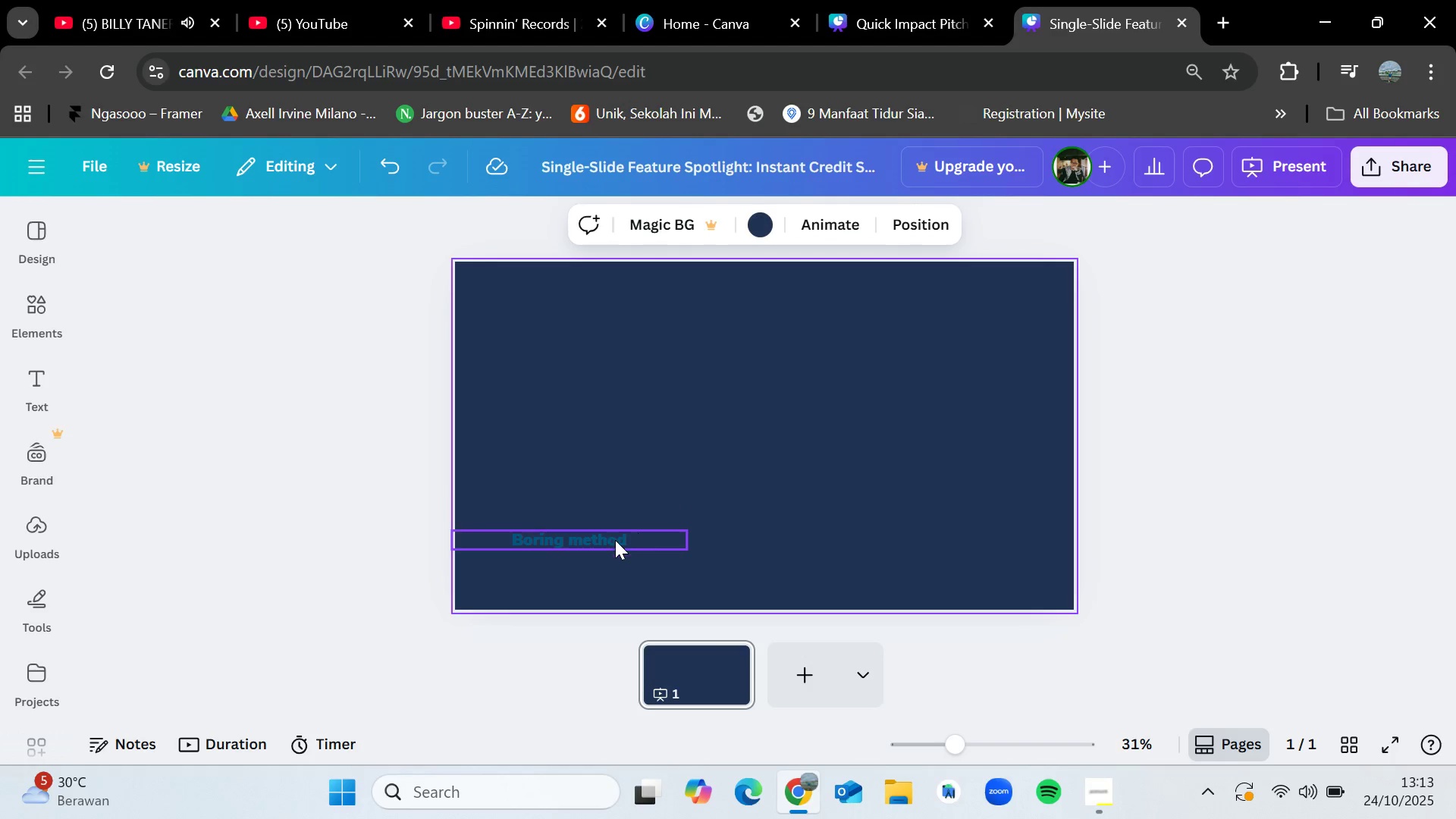 
left_click([612, 540])